 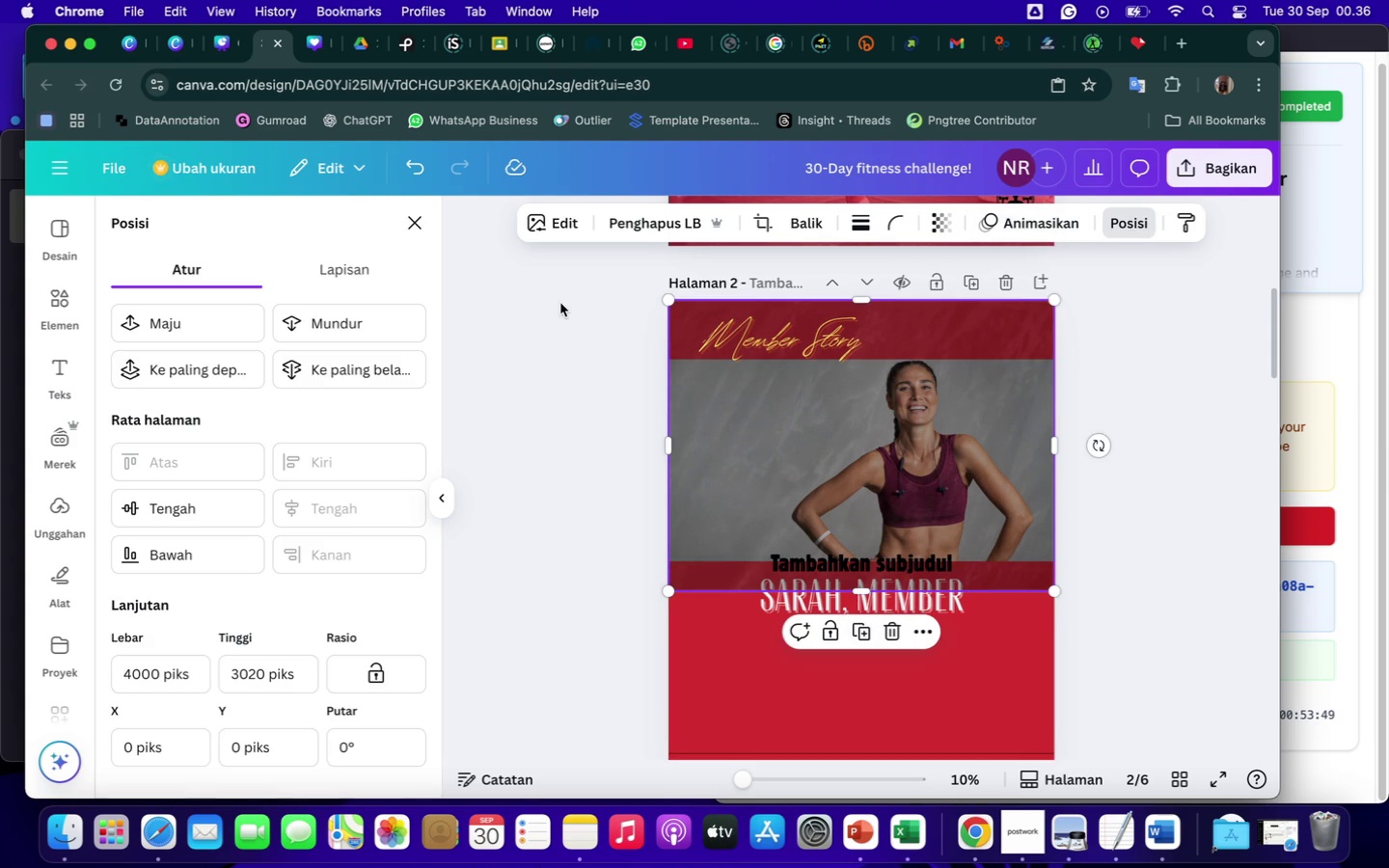 
left_click([340, 325])
 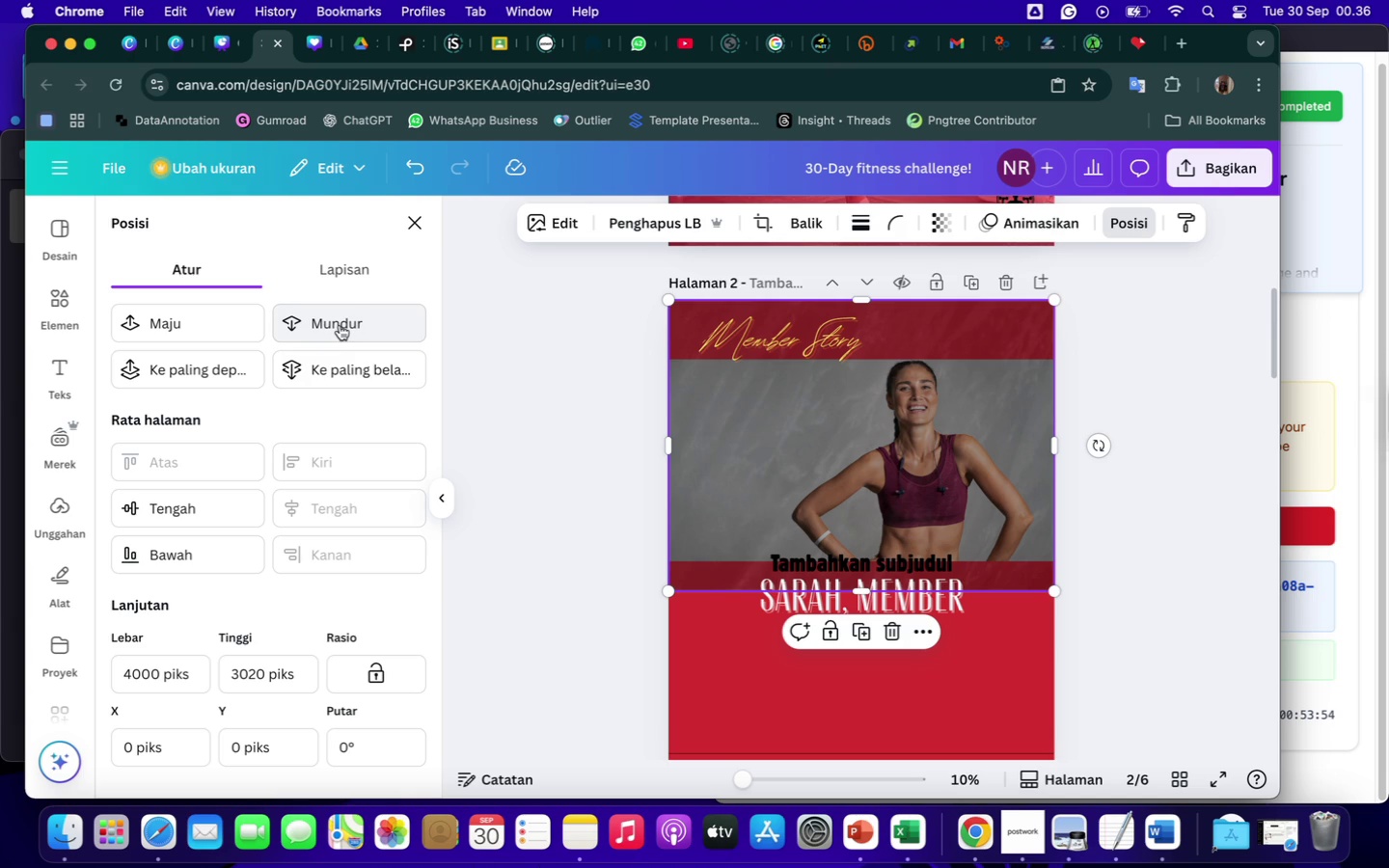 
left_click([340, 325])
 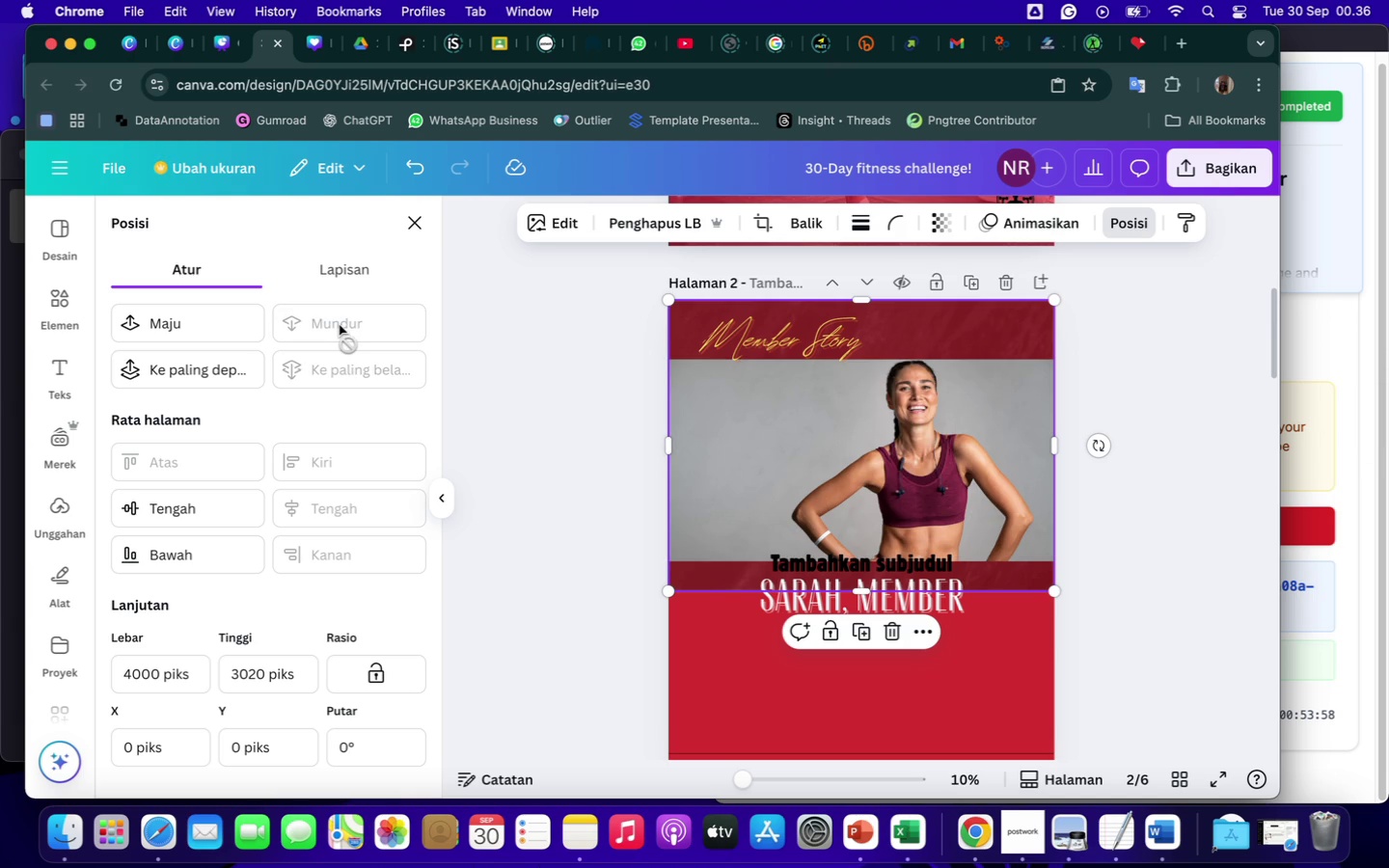 
left_click([224, 323])
 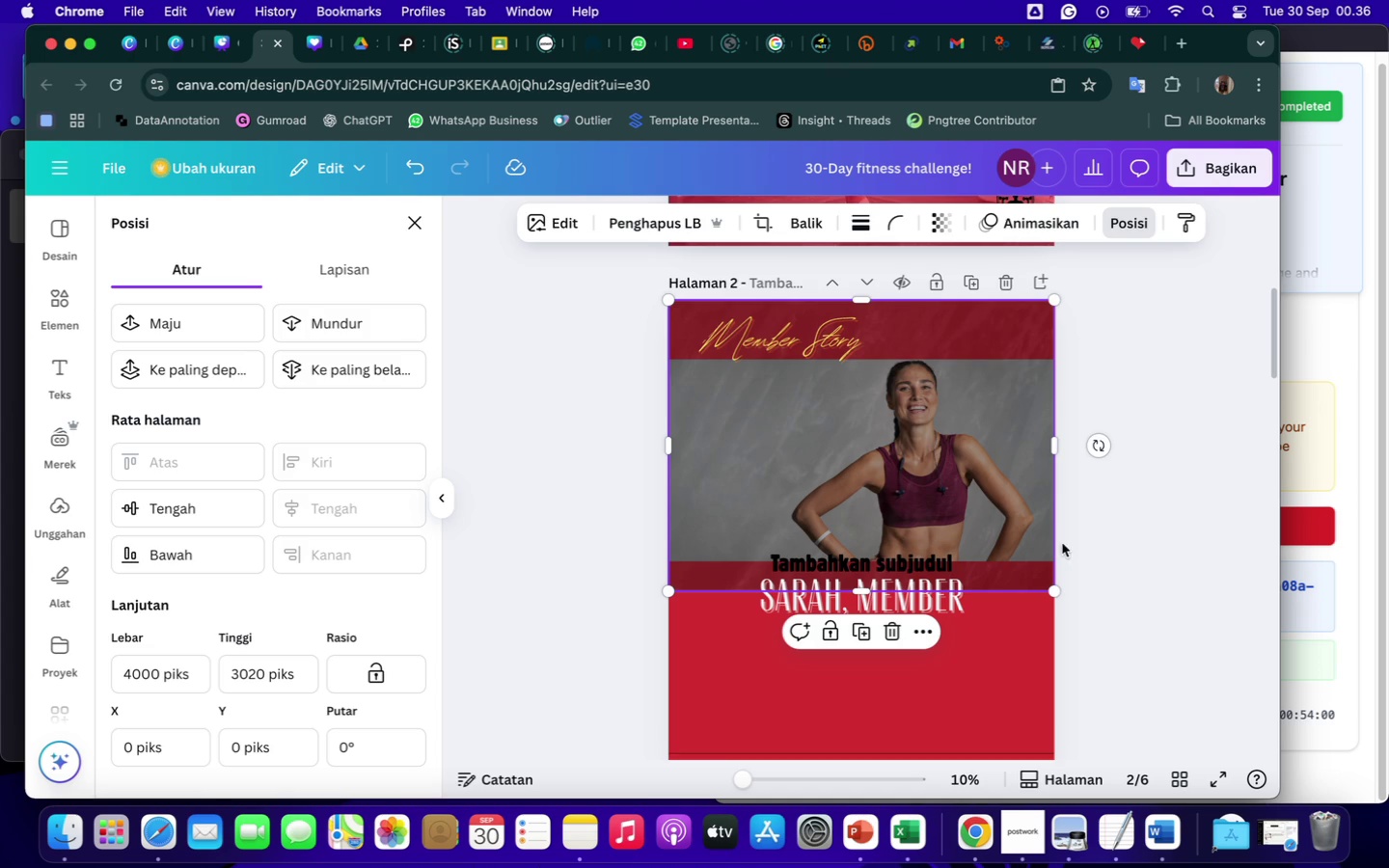 
left_click([1098, 571])